 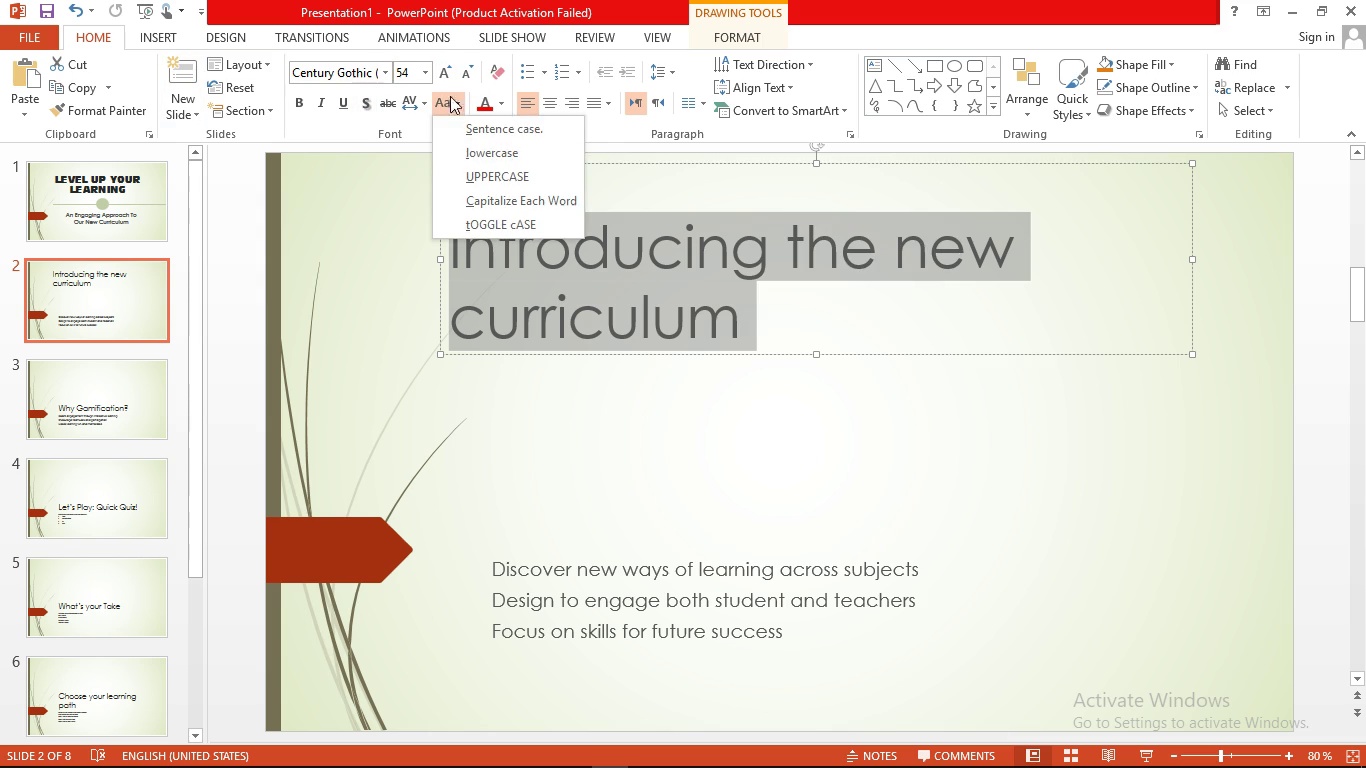 
left_click([498, 165])
 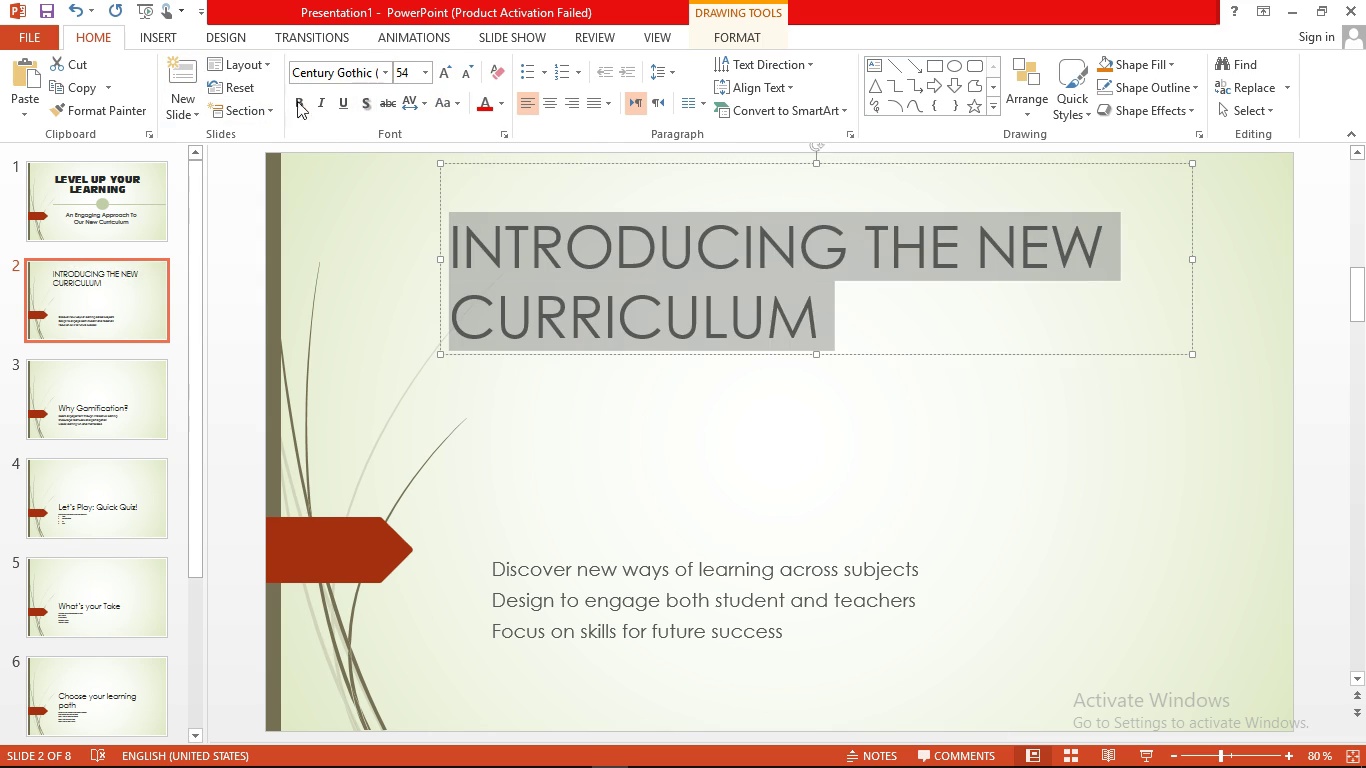 
left_click([308, 96])
 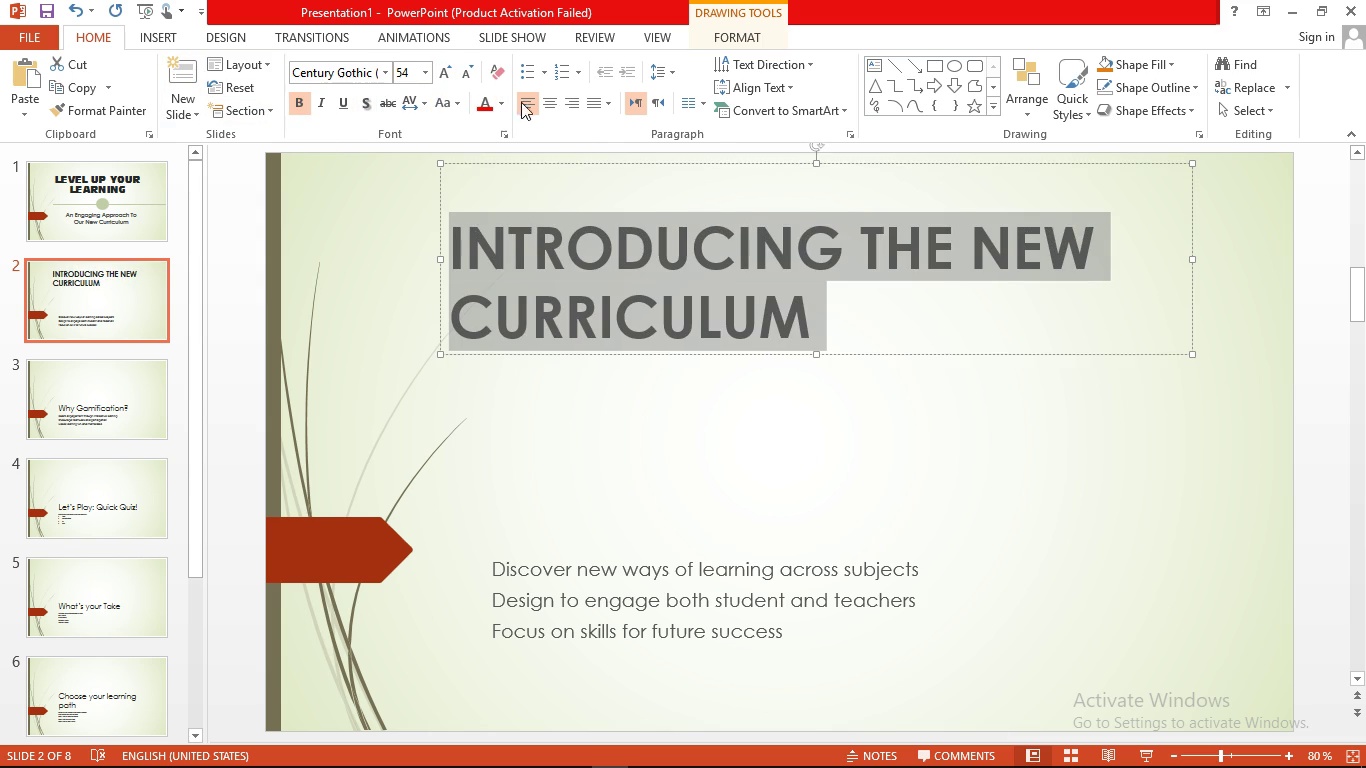 
left_click([547, 101])
 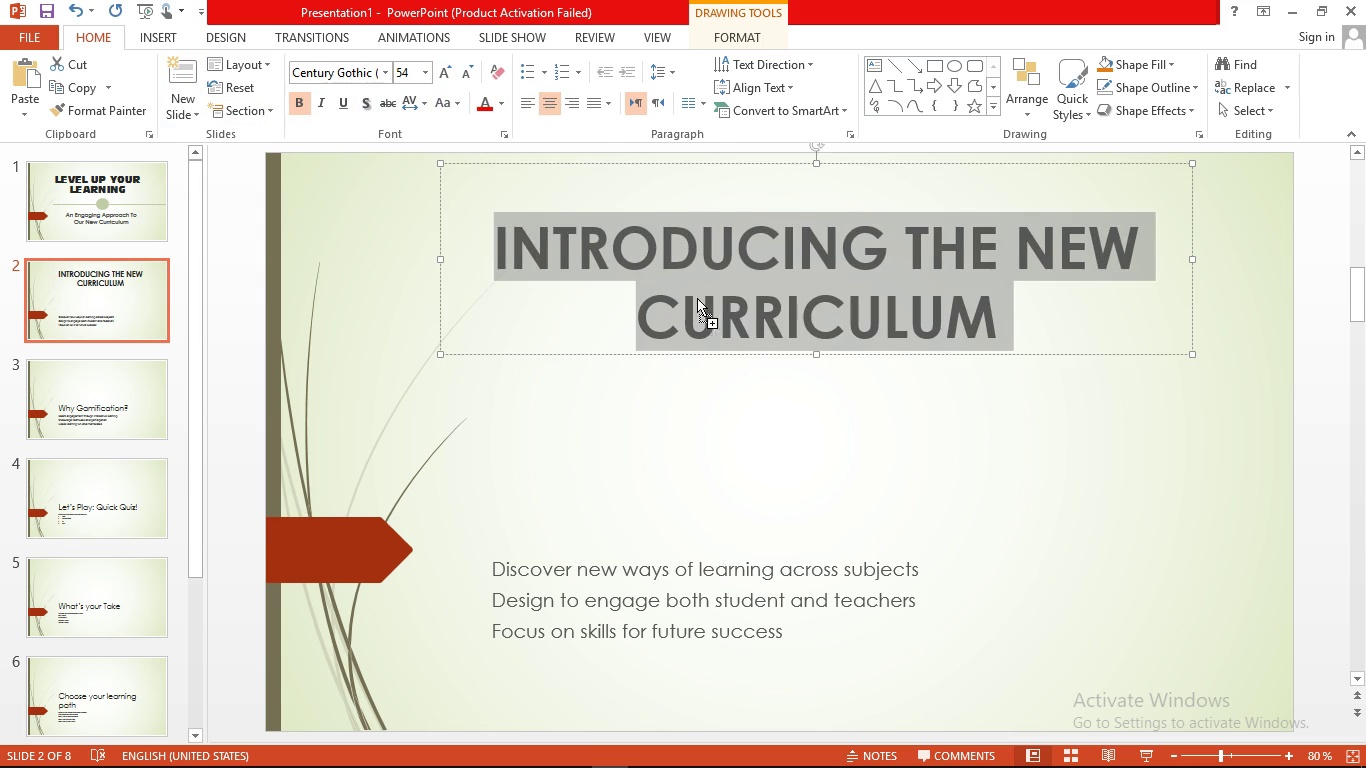 
left_click([697, 298])